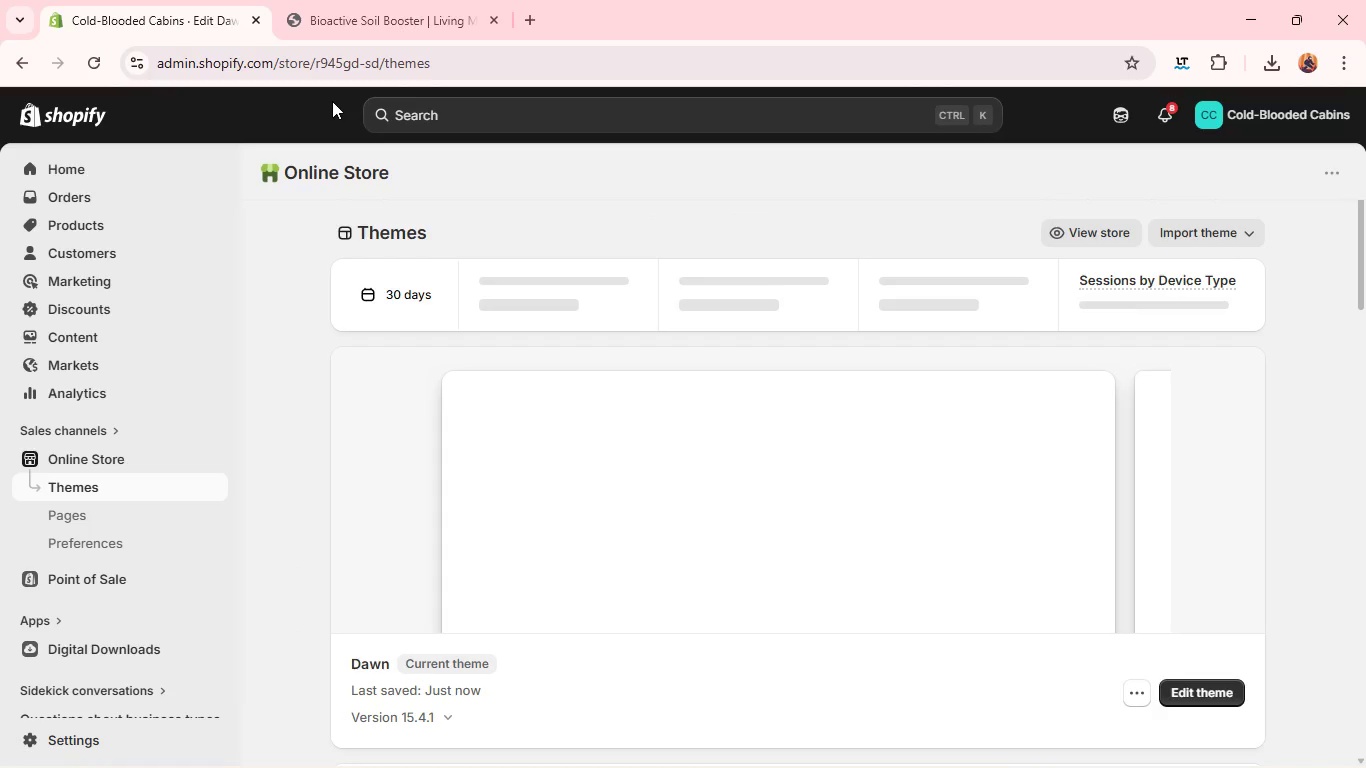 
left_click([343, 0])
 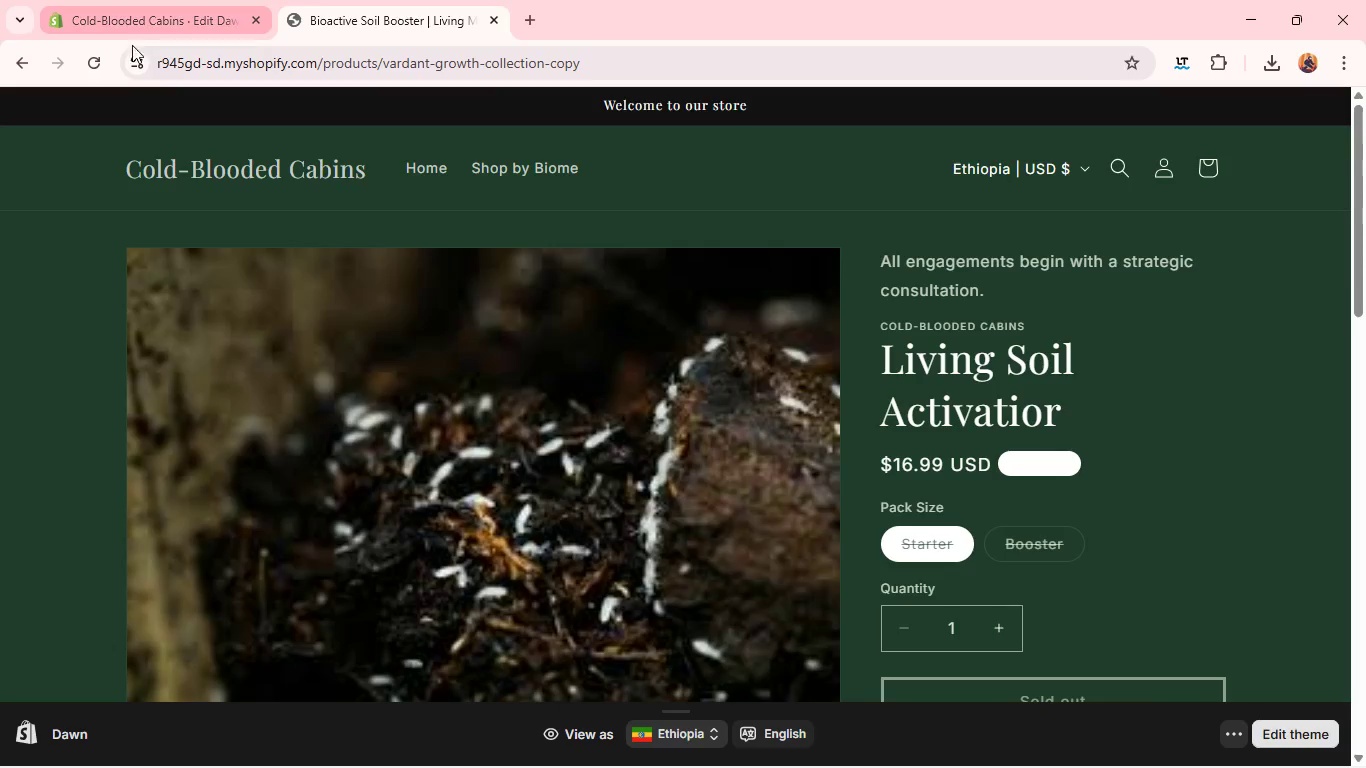 
left_click([95, 58])
 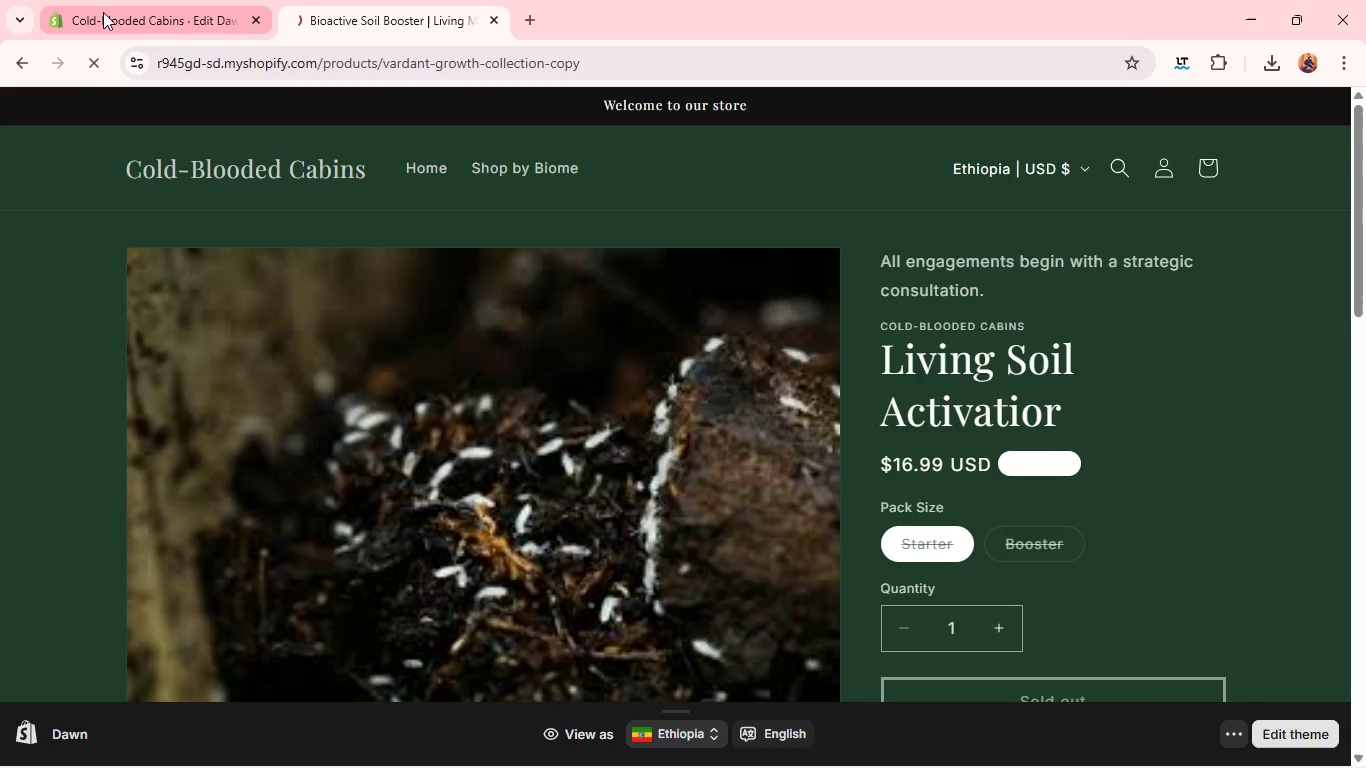 
left_click([103, 12])
 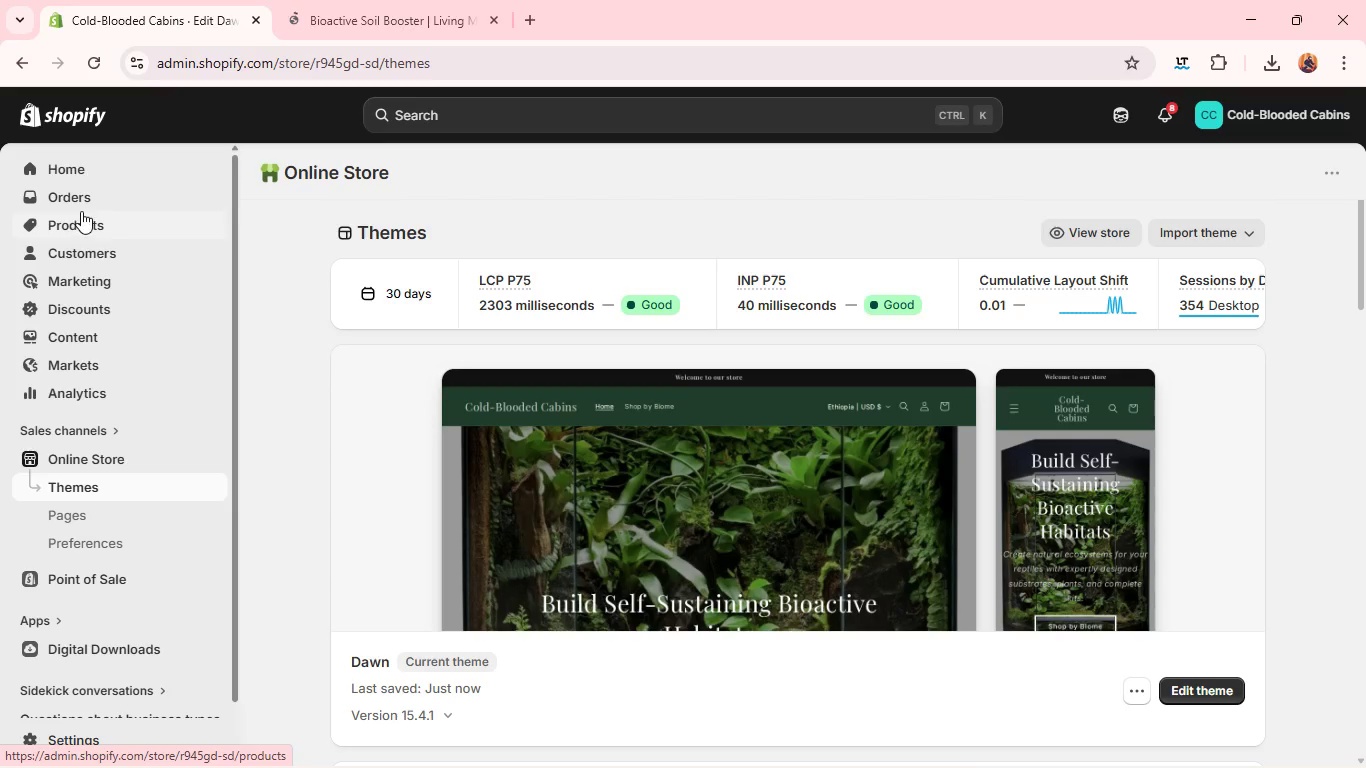 
left_click([81, 211])
 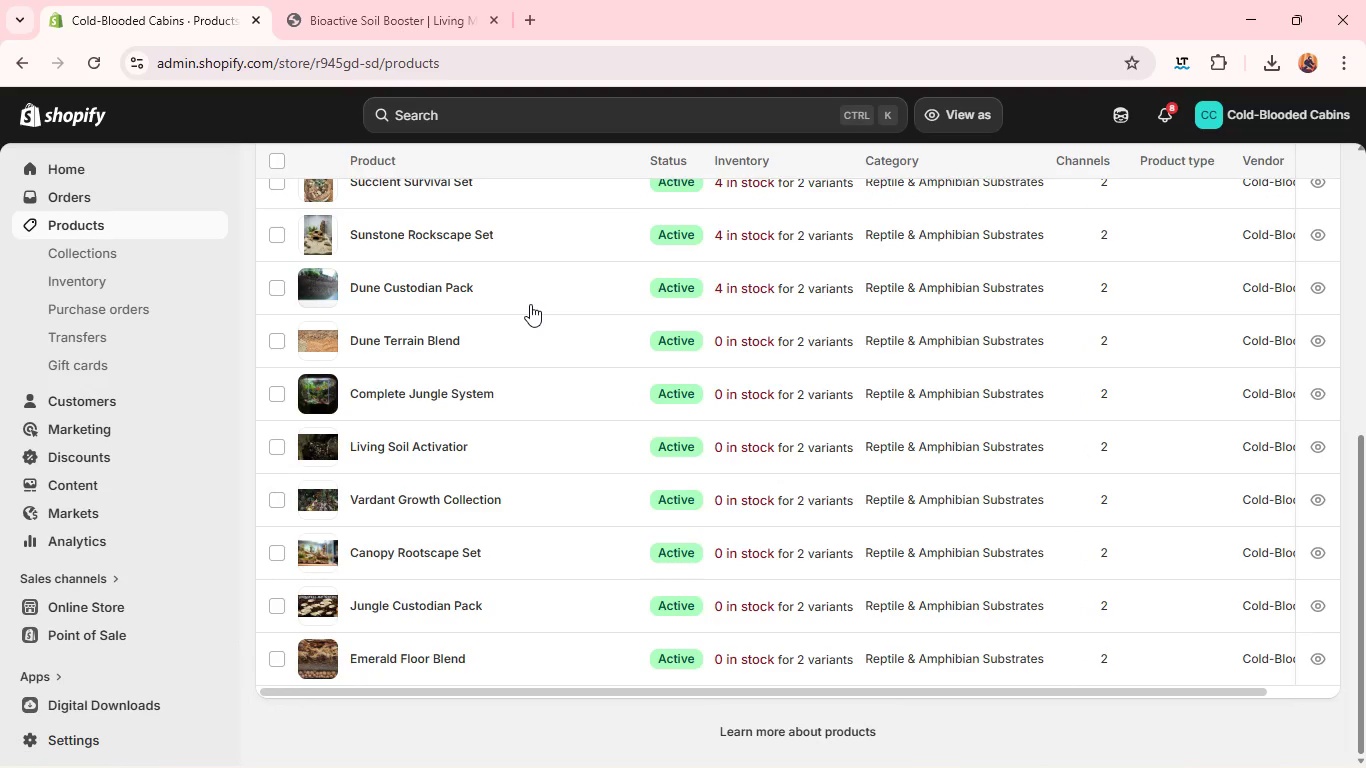 
wait(8.83)
 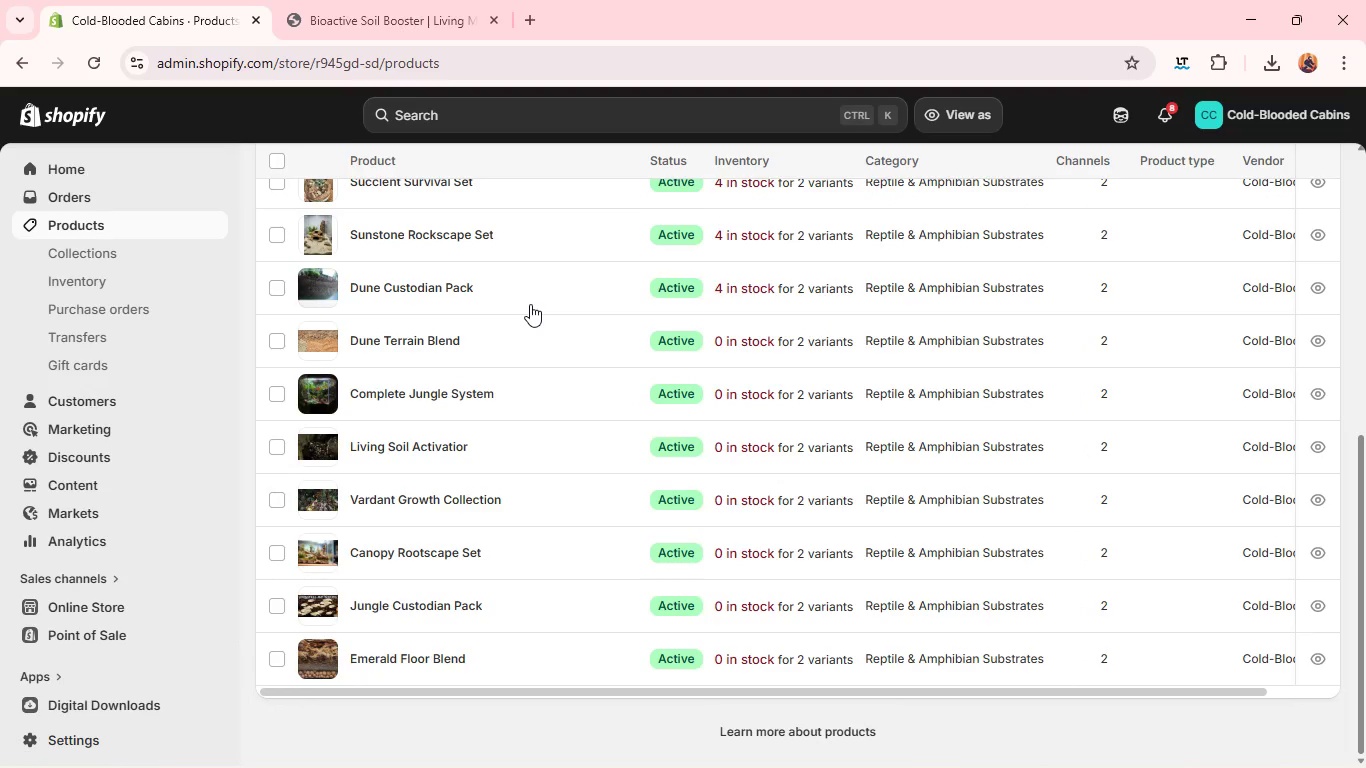 
left_click([420, 650])
 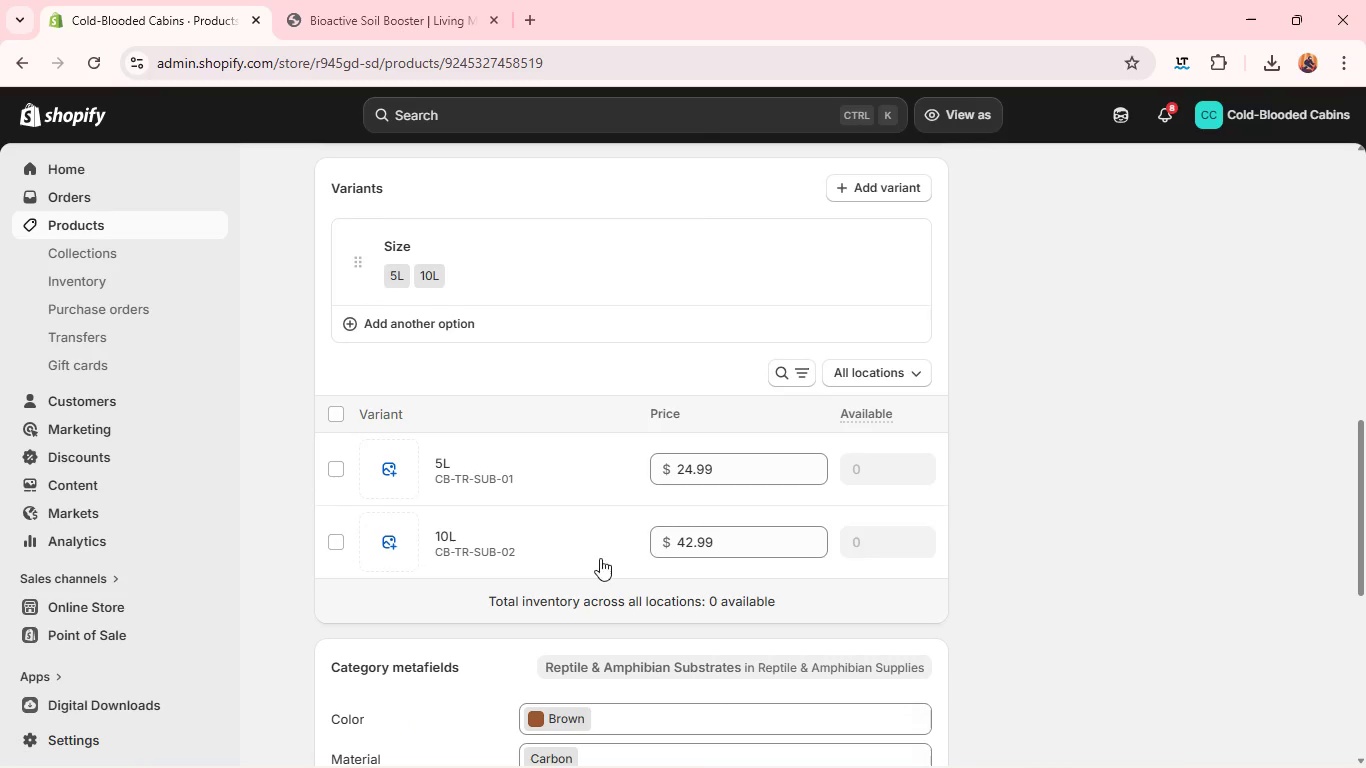 
wait(6.53)
 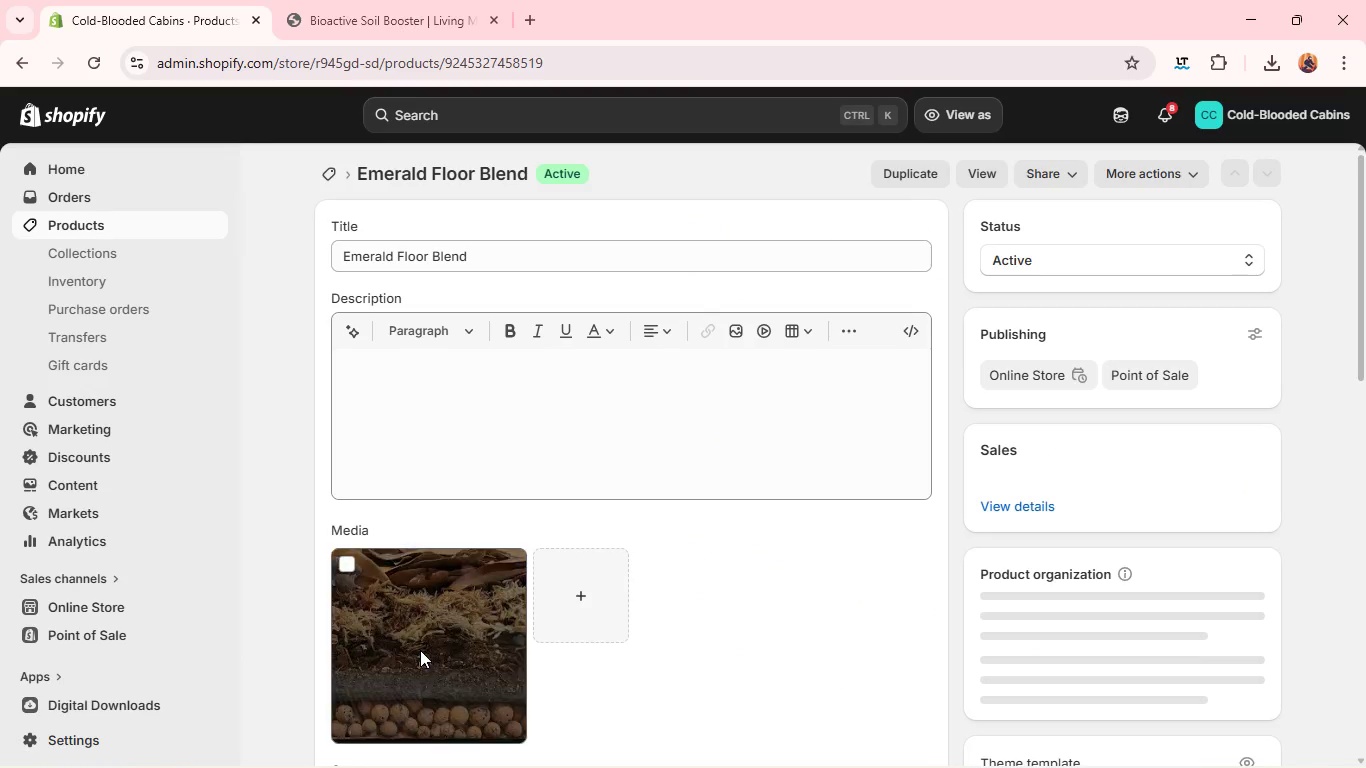 
left_click([859, 416])
 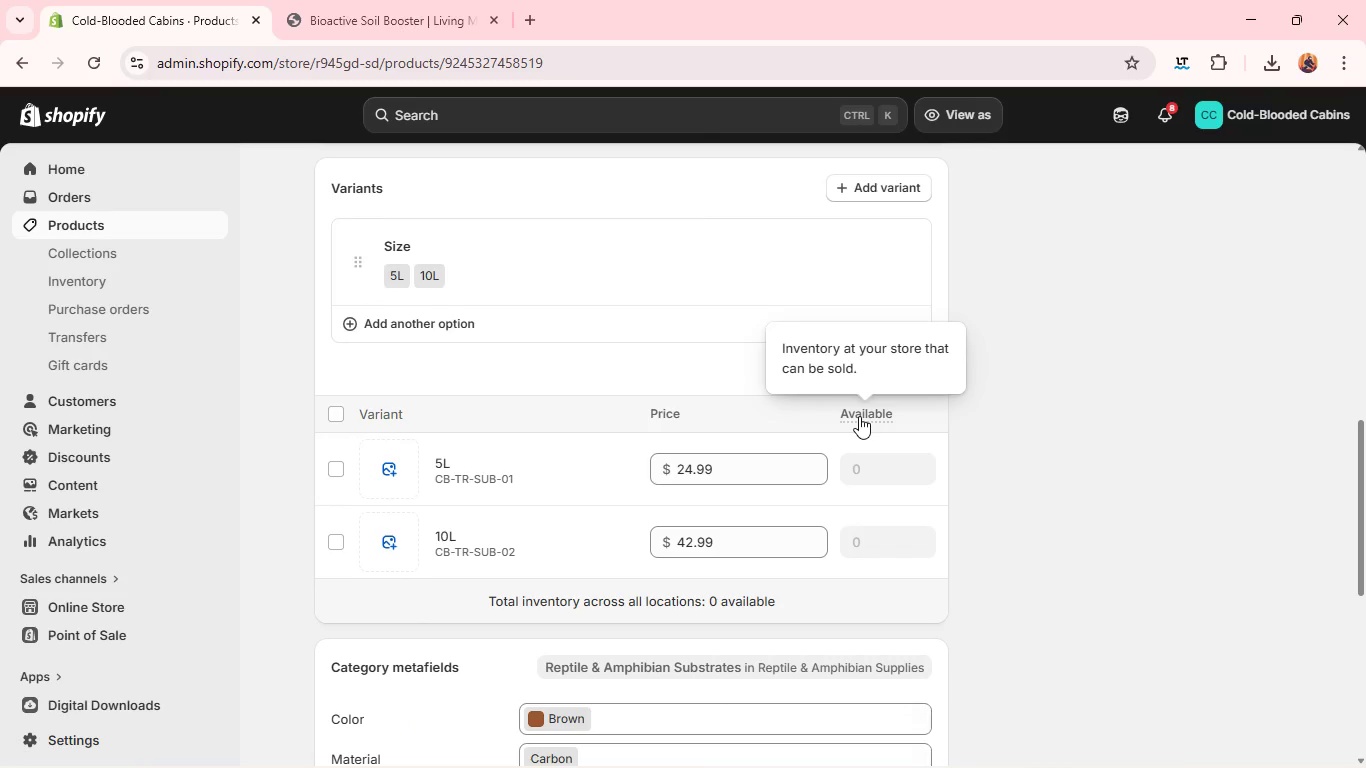 
left_click([859, 416])
 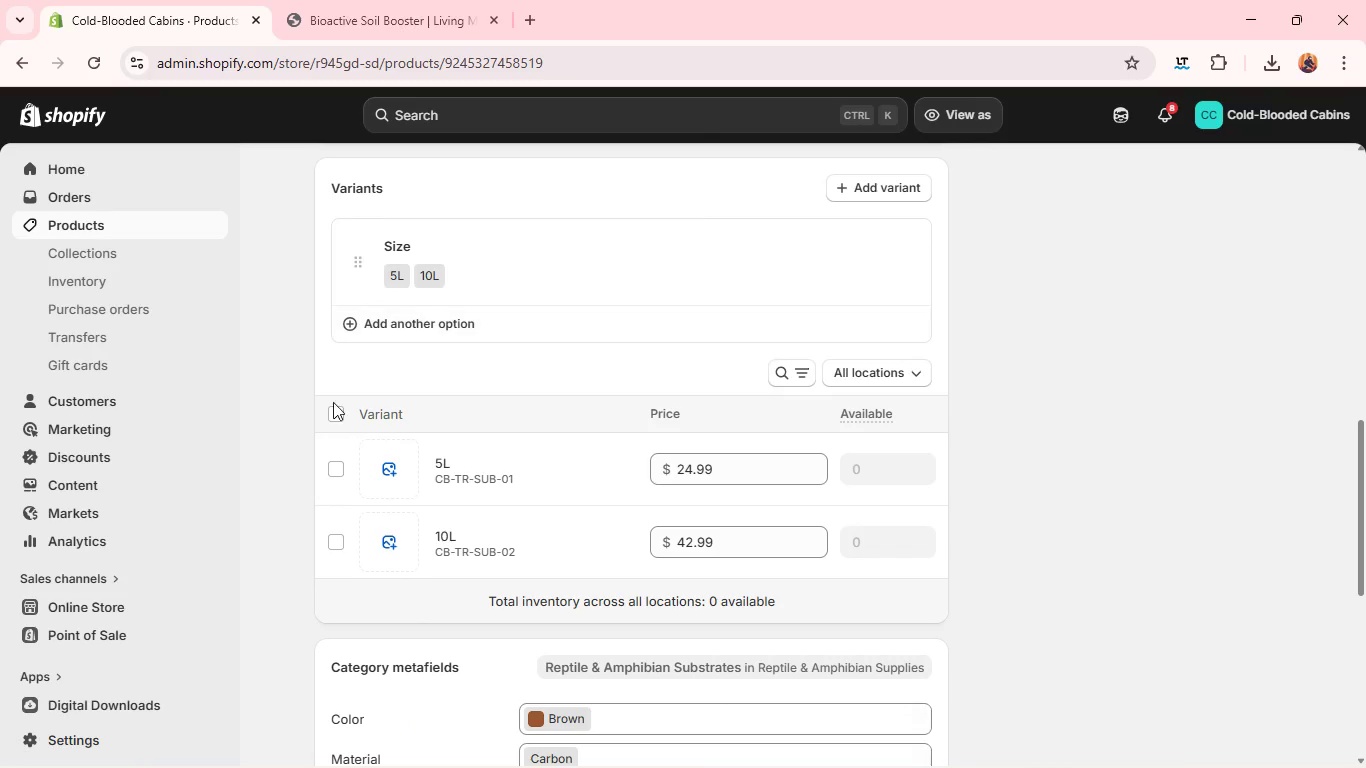 
left_click([332, 416])
 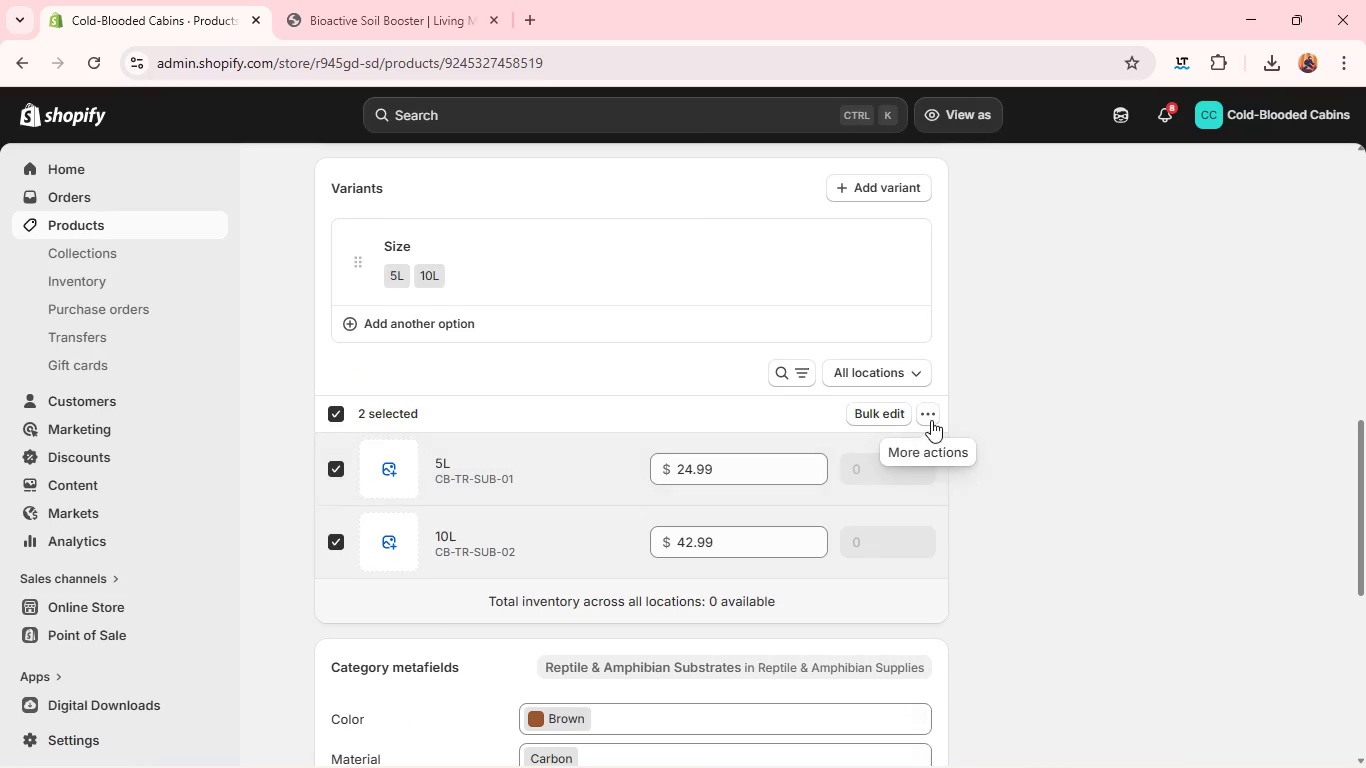 
left_click([931, 420])
 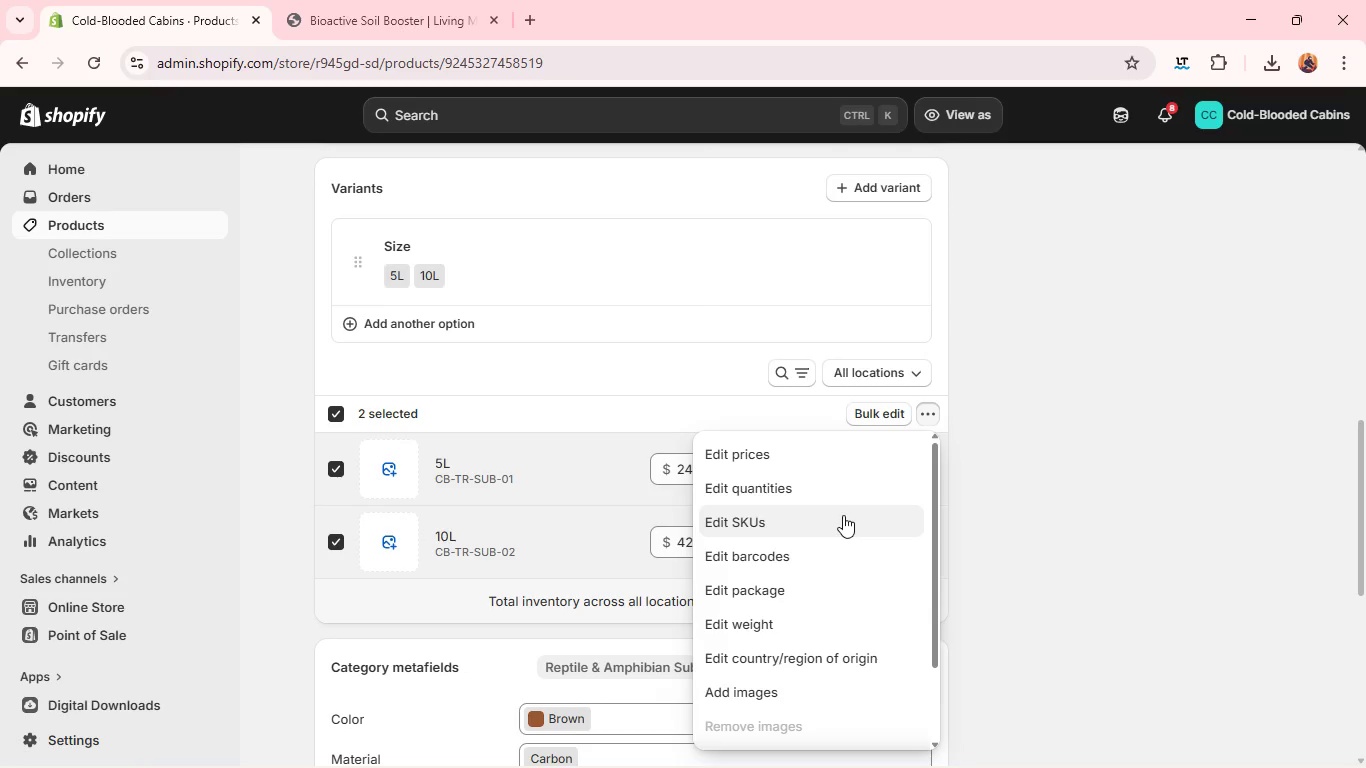 
left_click([828, 492])
 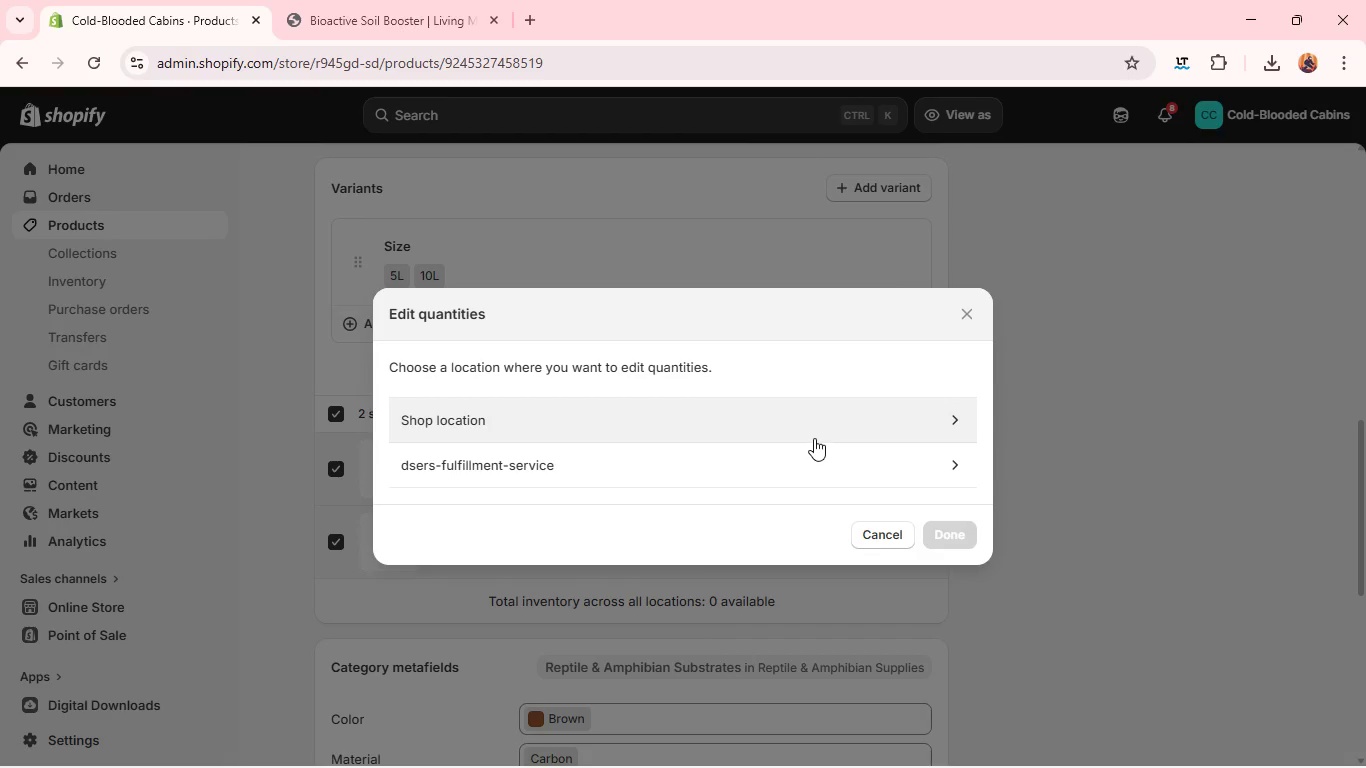 
left_click([813, 437])
 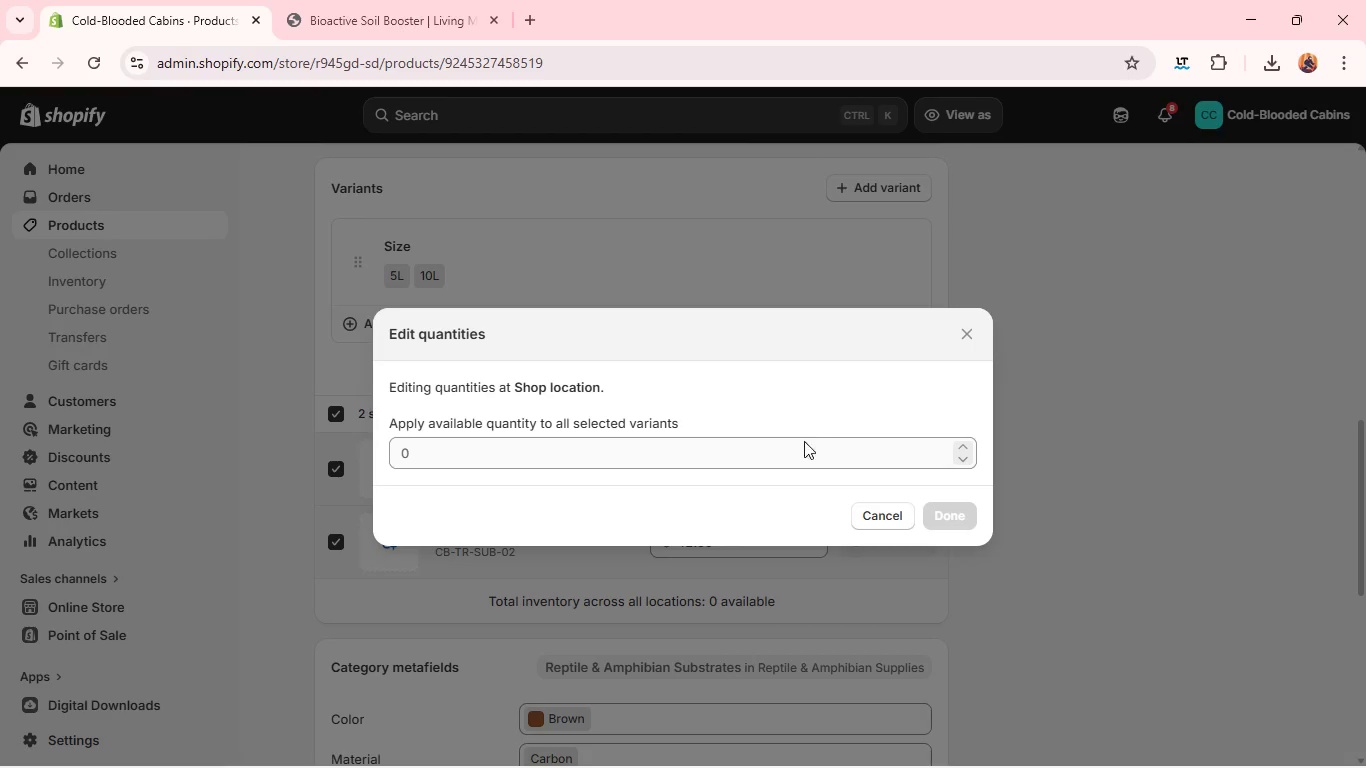 
left_click([796, 446])
 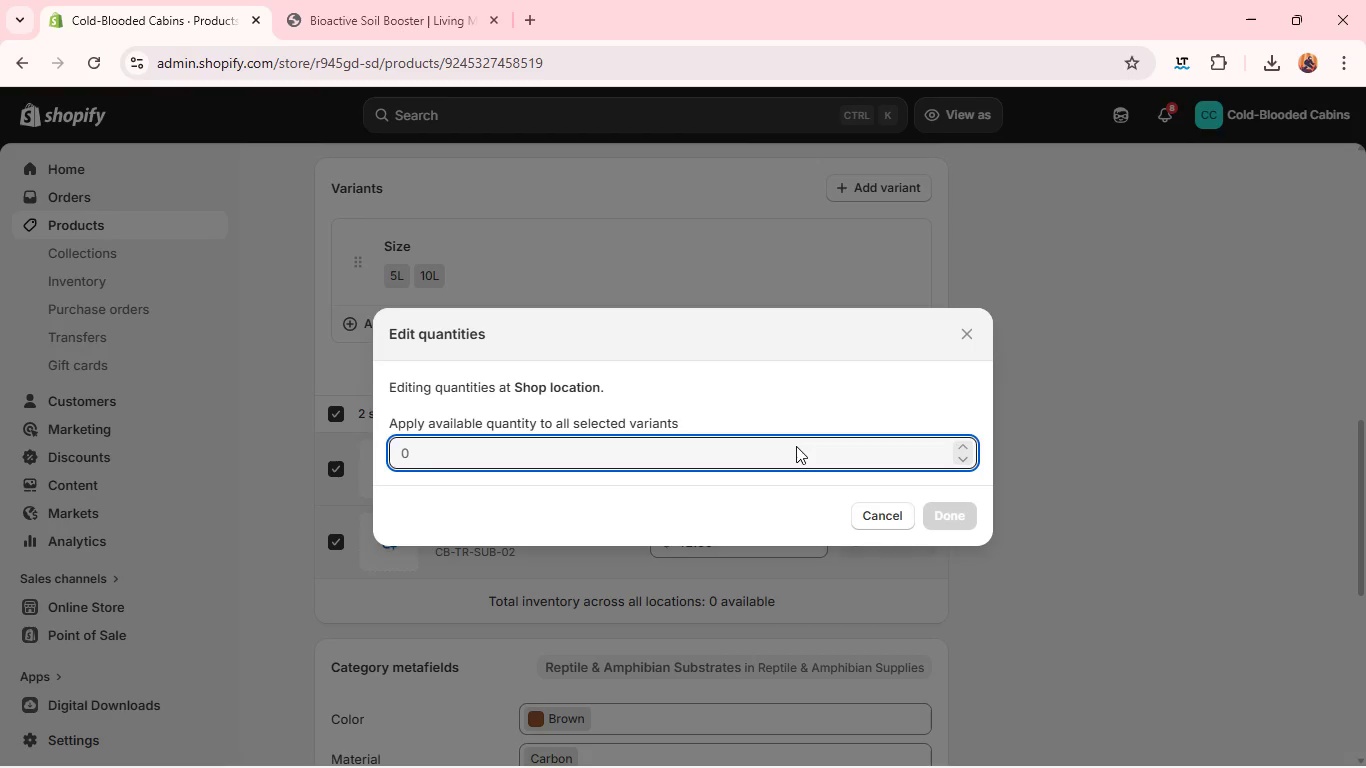 
key(2)
 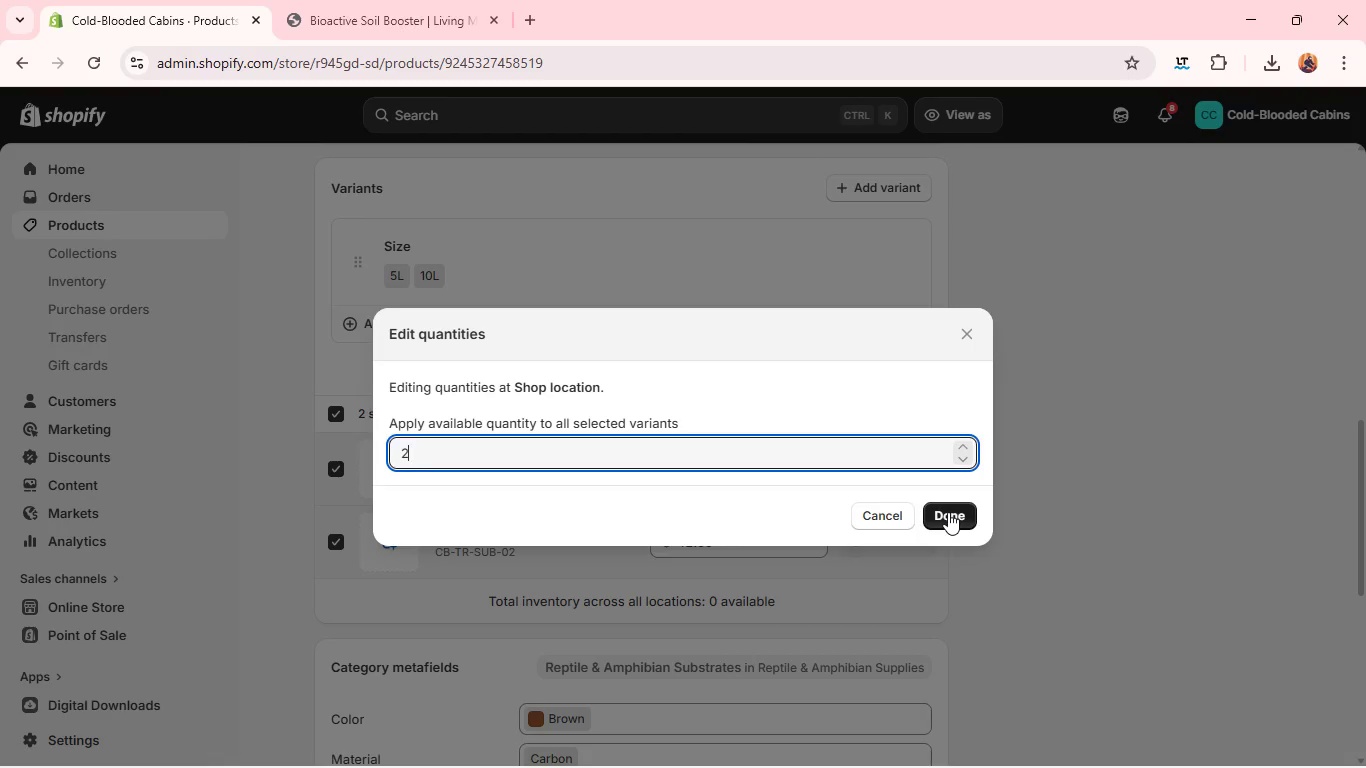 
left_click([948, 512])
 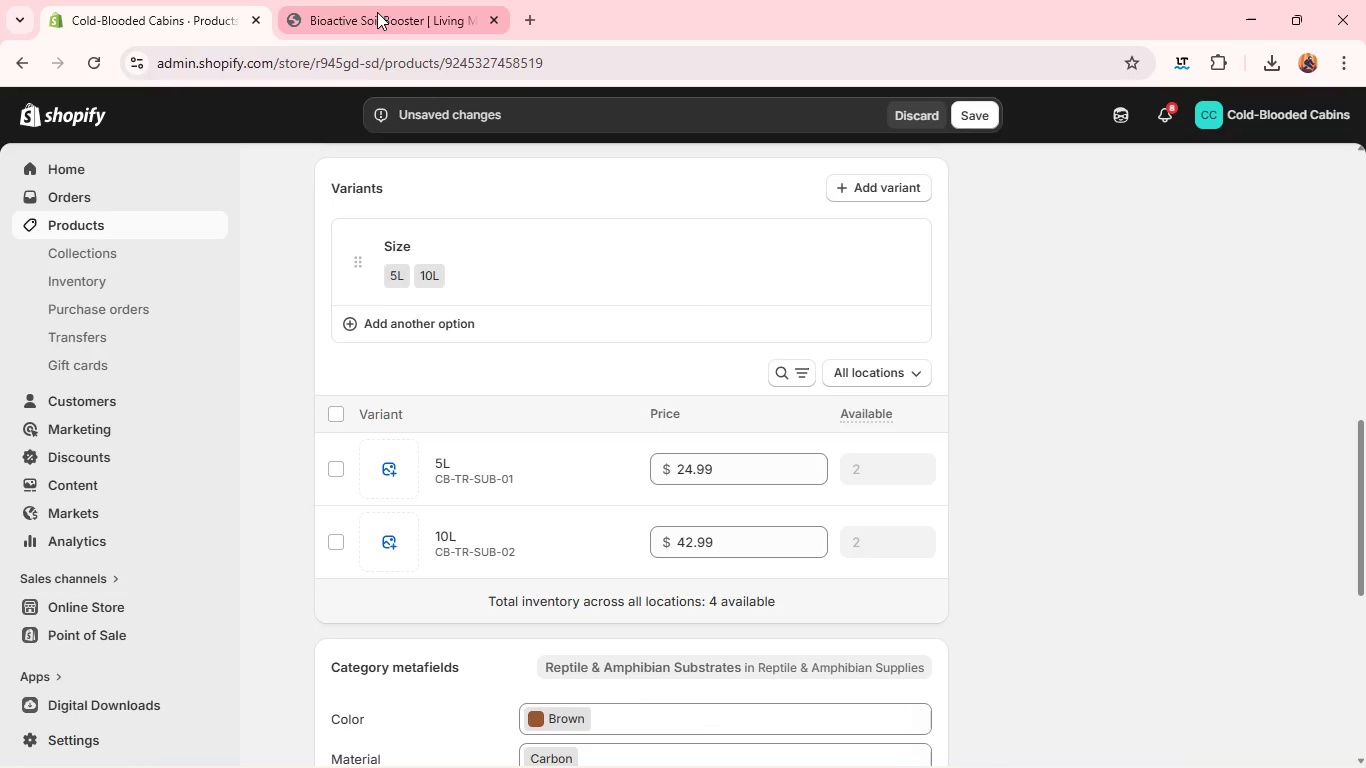 
left_click([376, 12])
 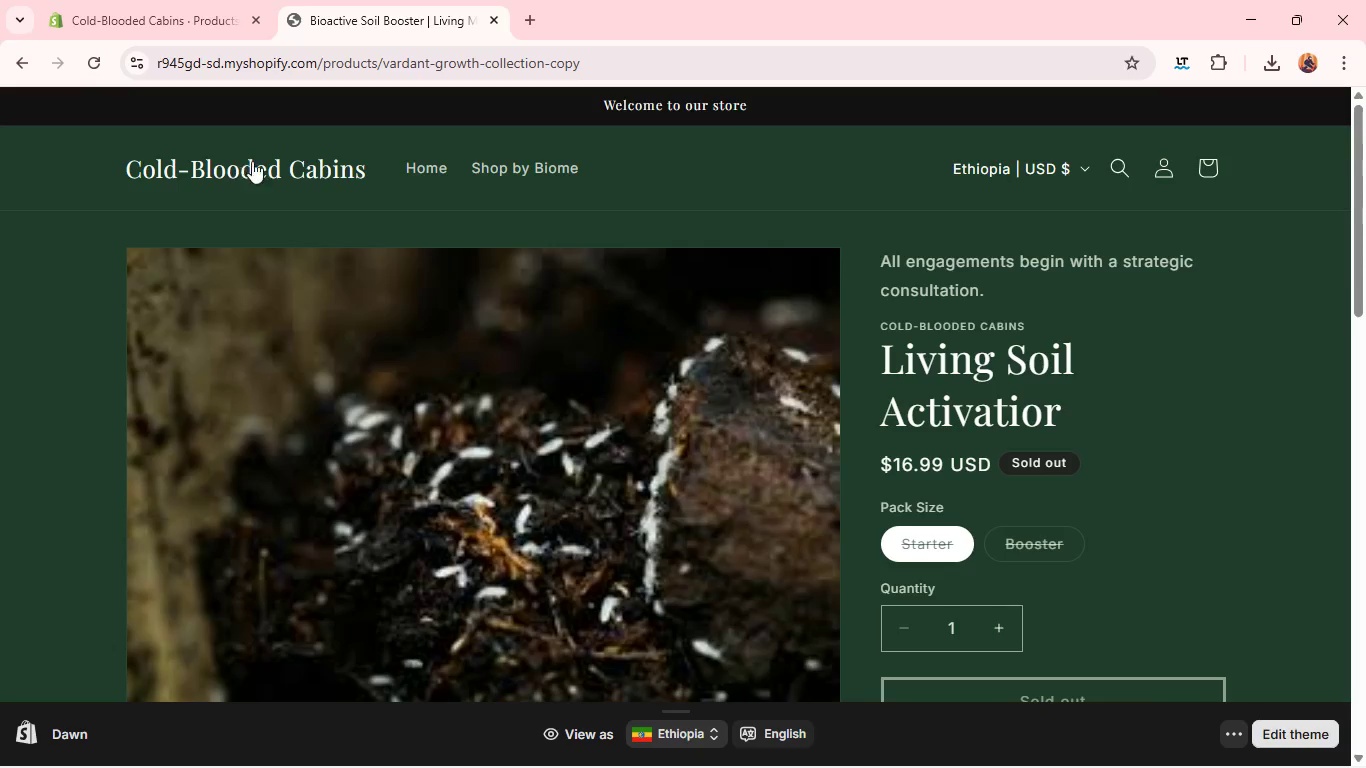 
left_click([425, 157])
 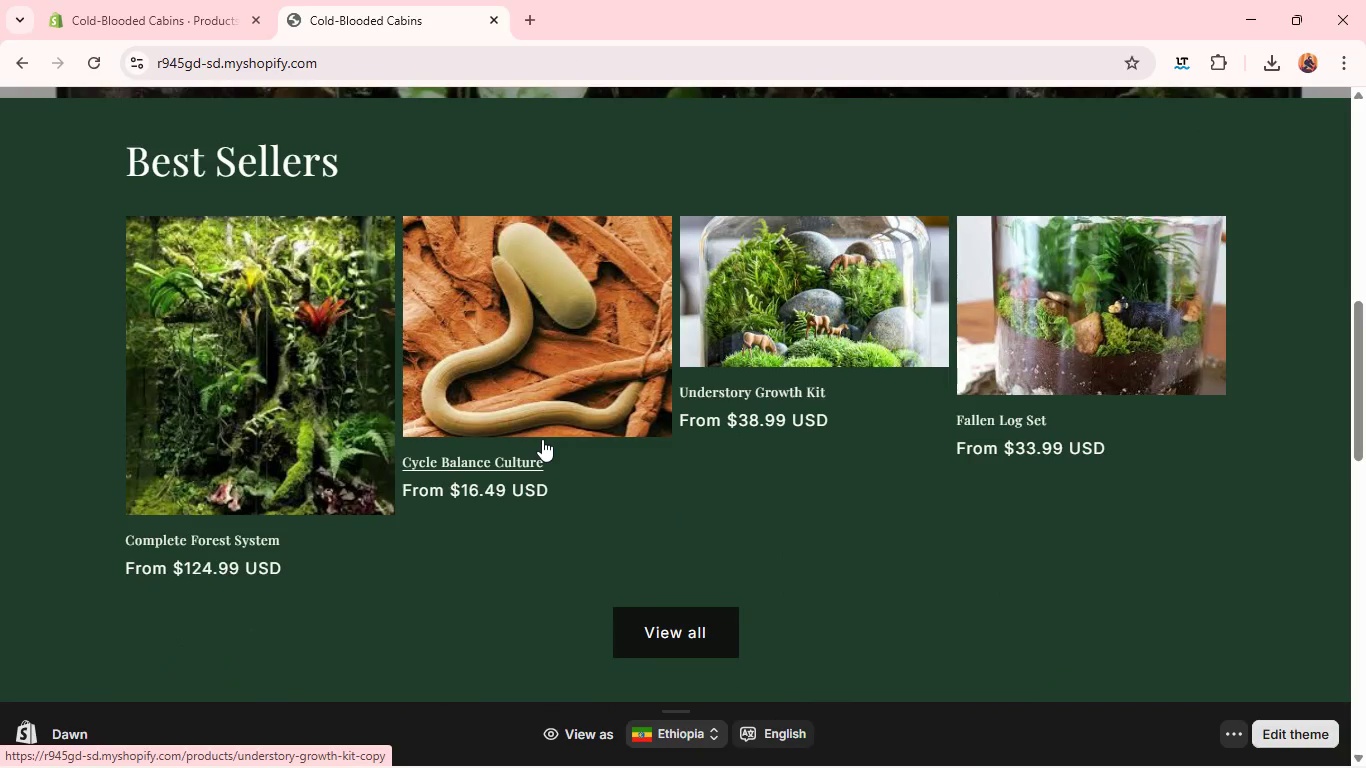 
left_click([265, 411])
 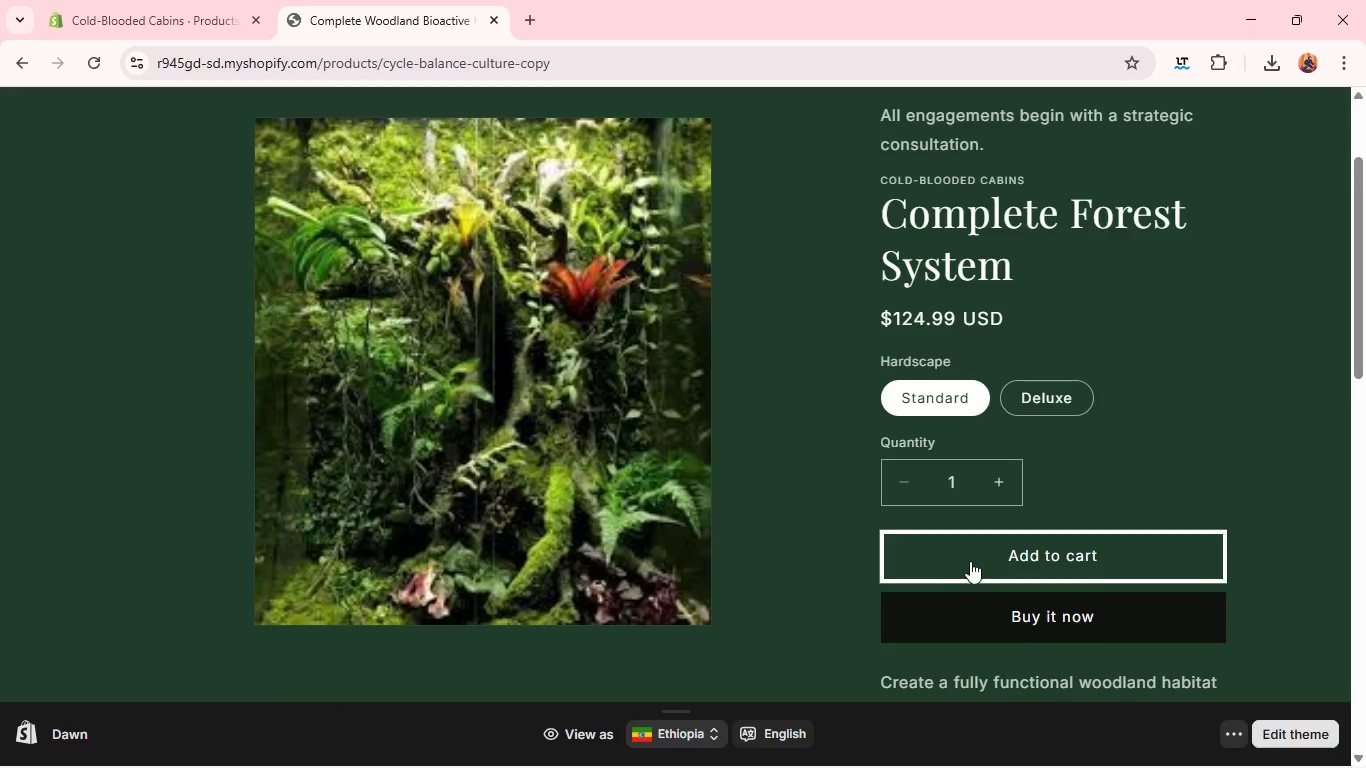 
left_click([990, 631])
 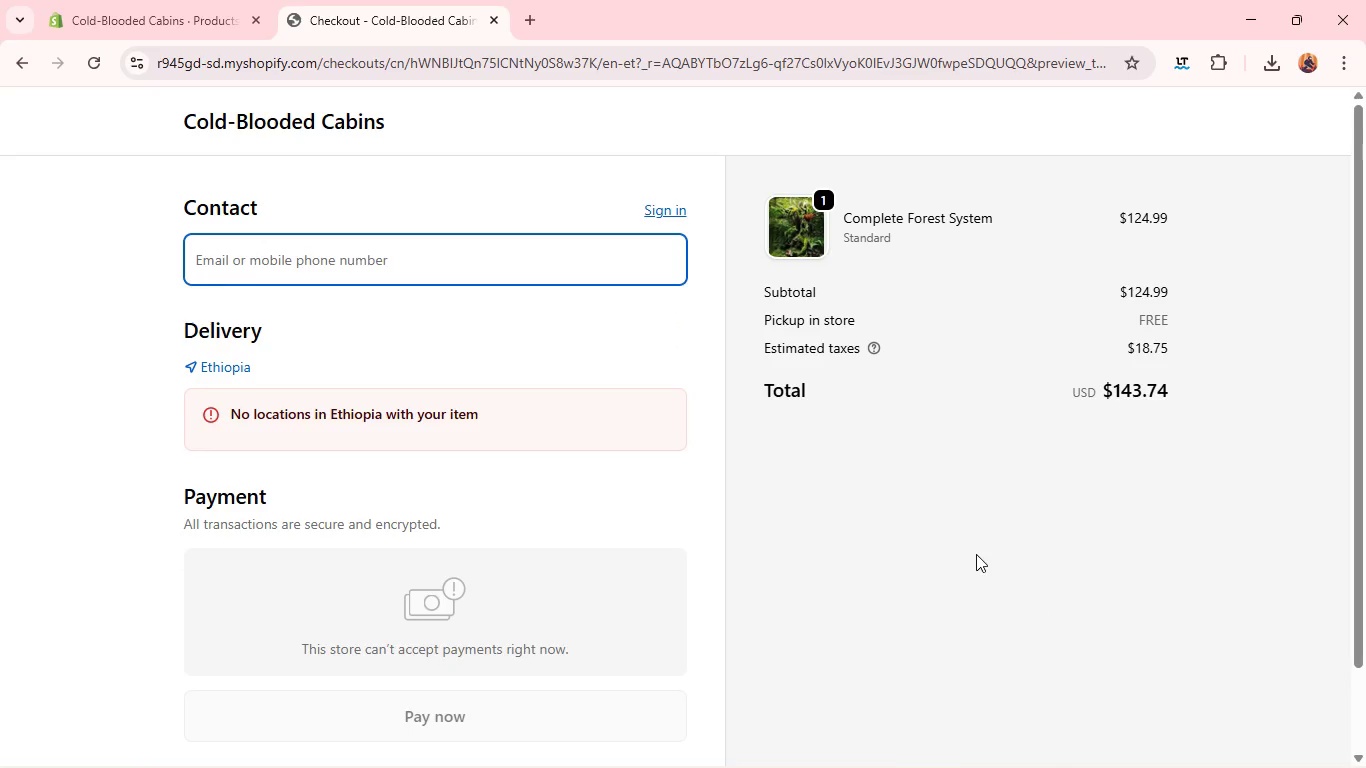 
wait(14.3)
 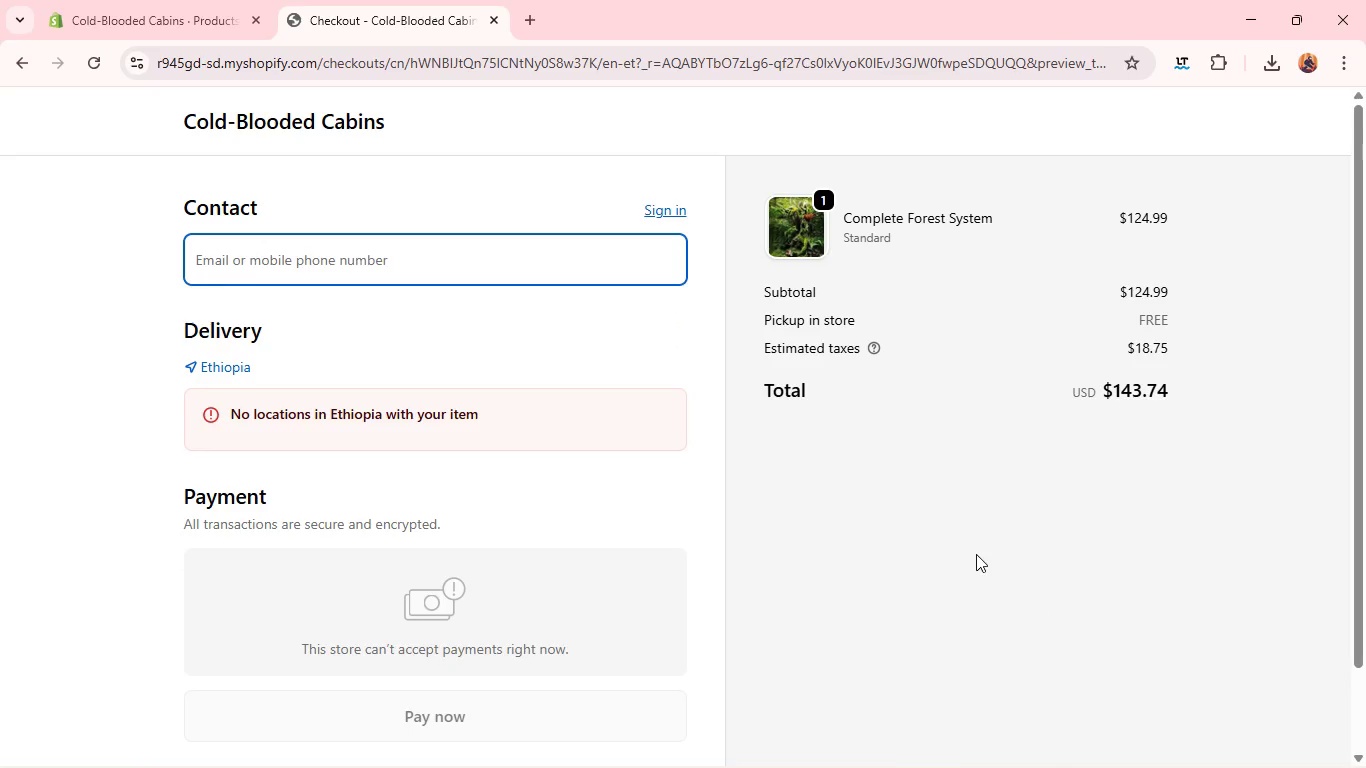 
left_click([210, 6])
 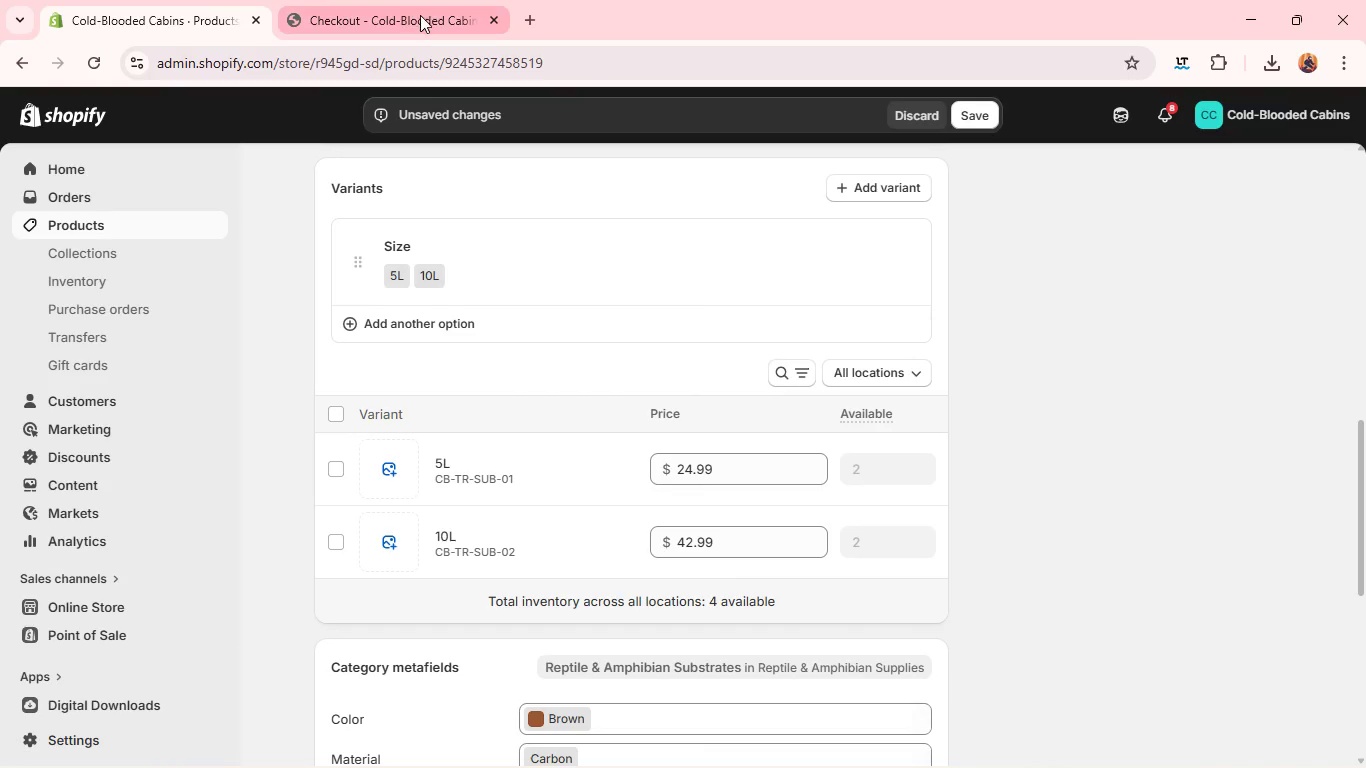 
left_click([420, 15])
 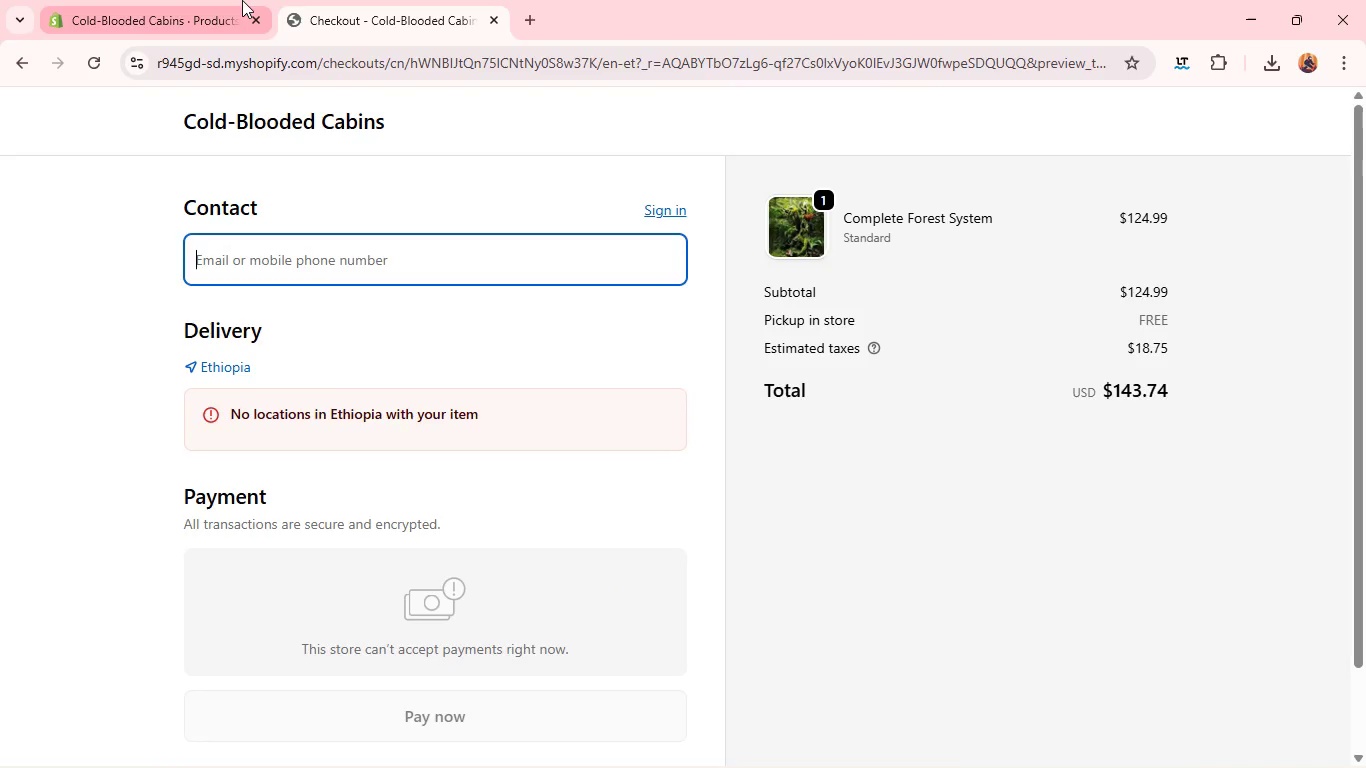 
left_click([242, 0])
 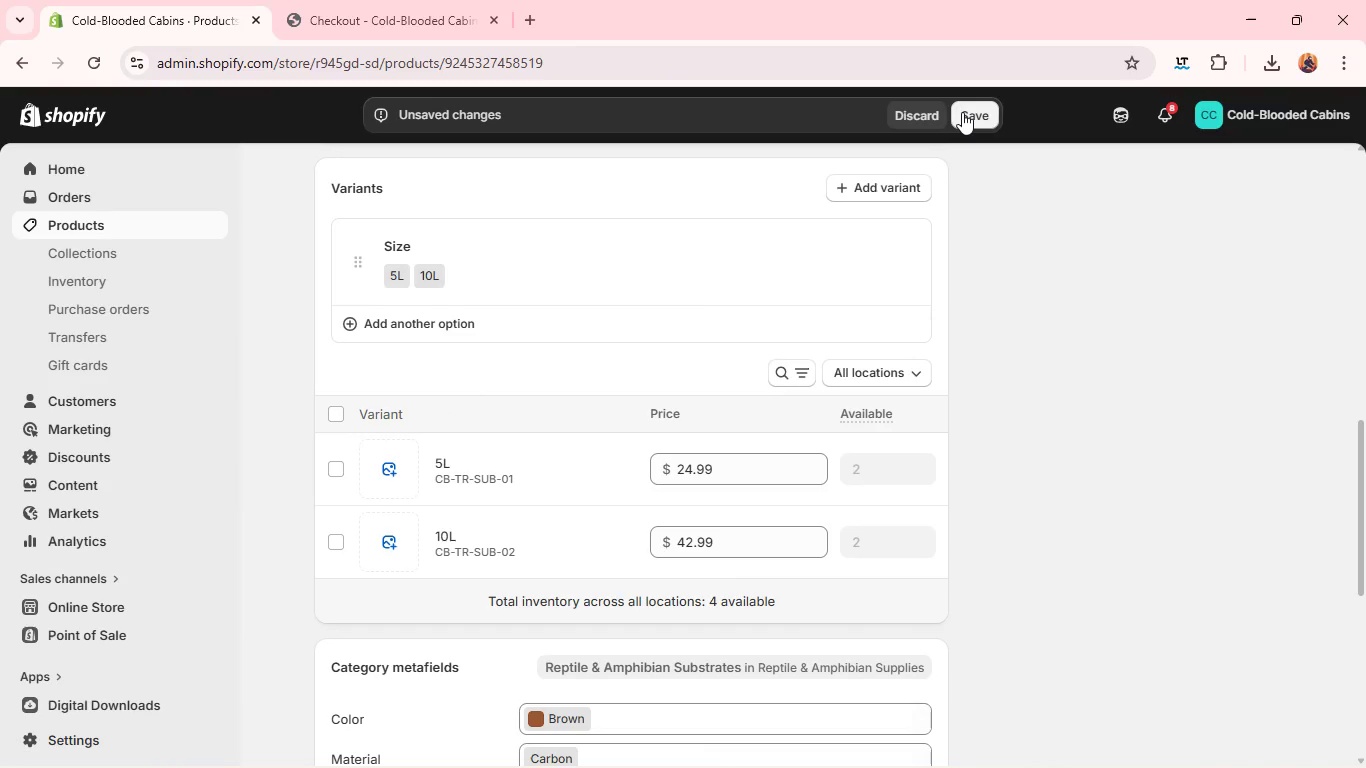 
left_click([962, 112])
 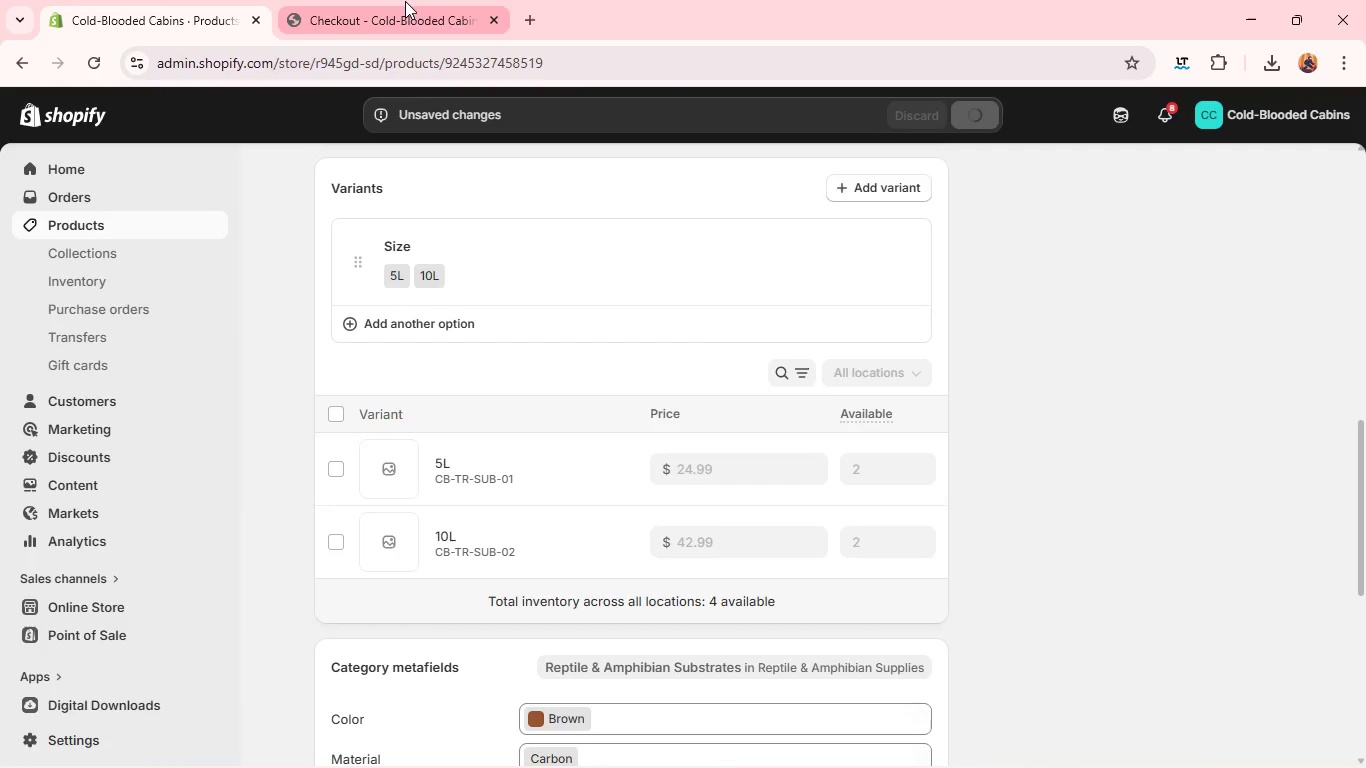 